 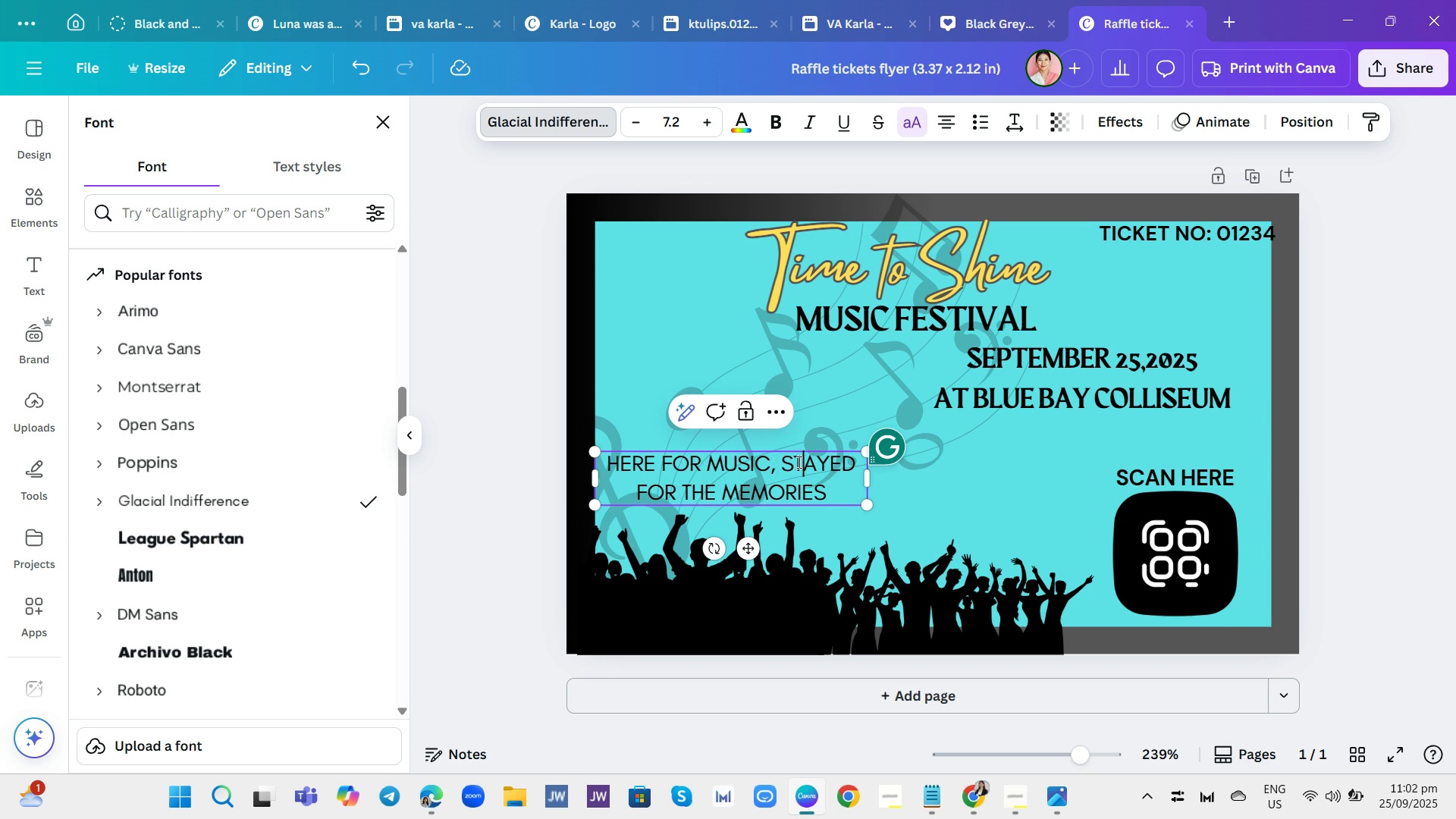 
double_click([798, 463])
 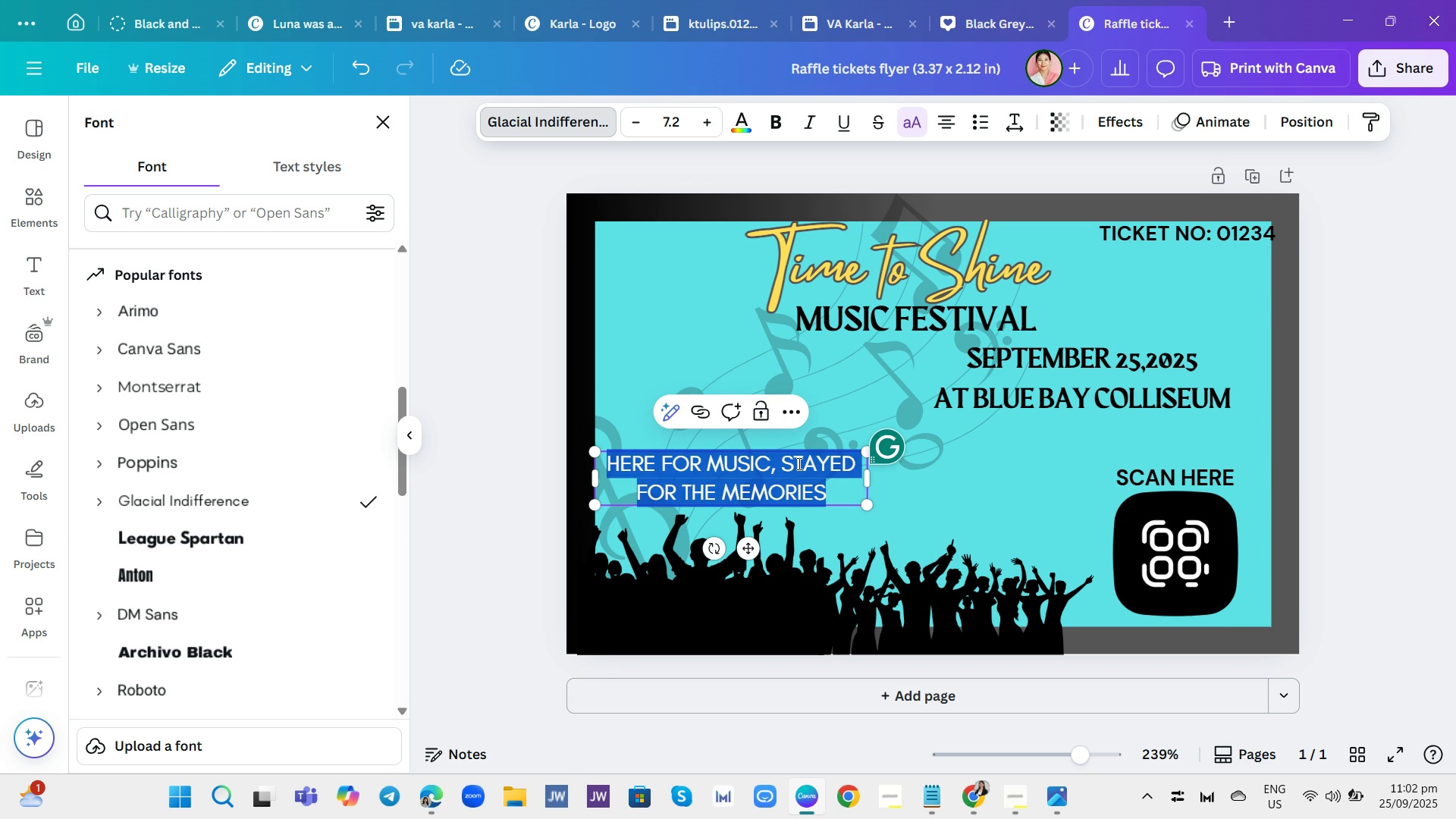 
triple_click([798, 463])
 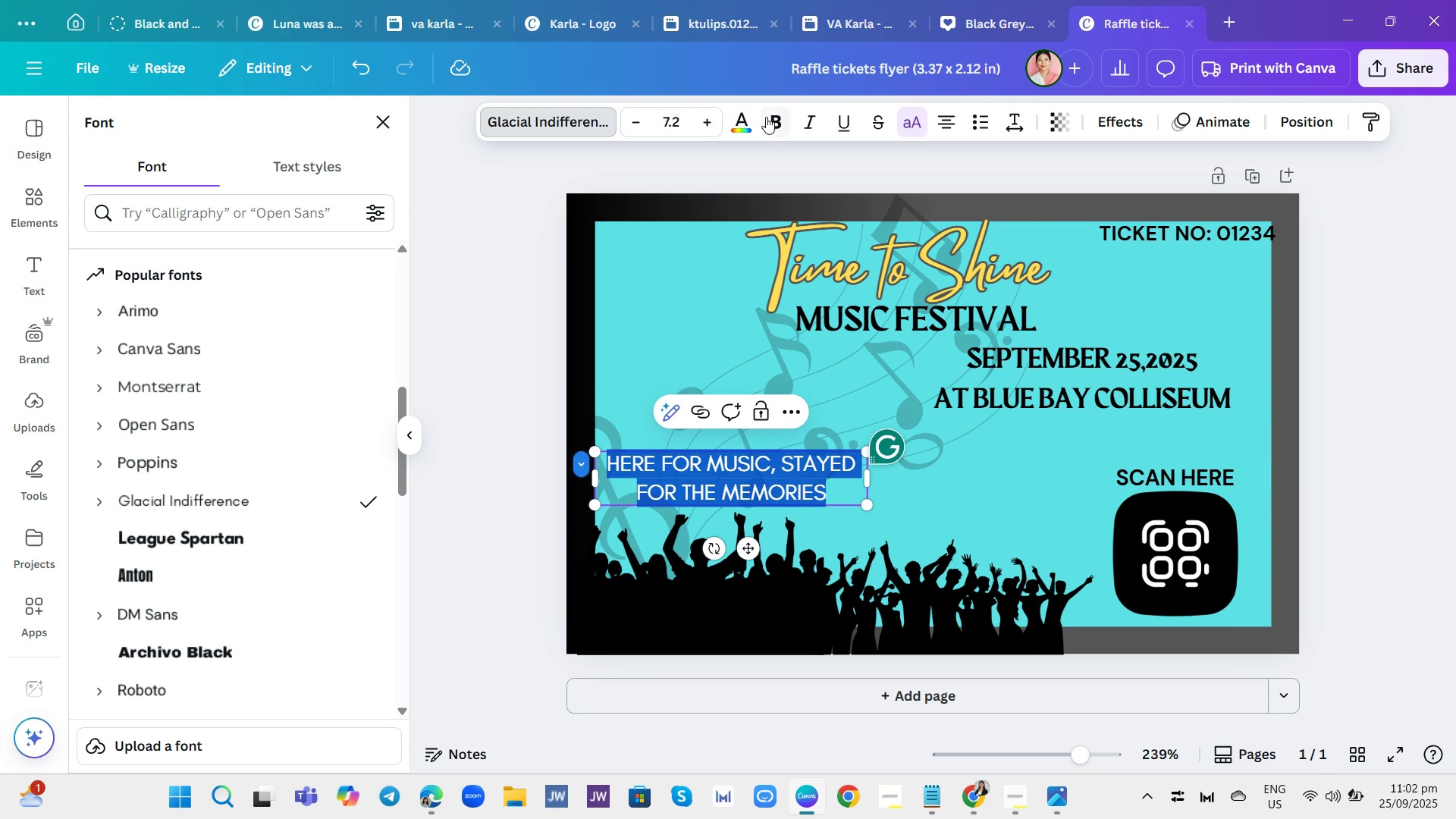 
left_click([730, 119])
 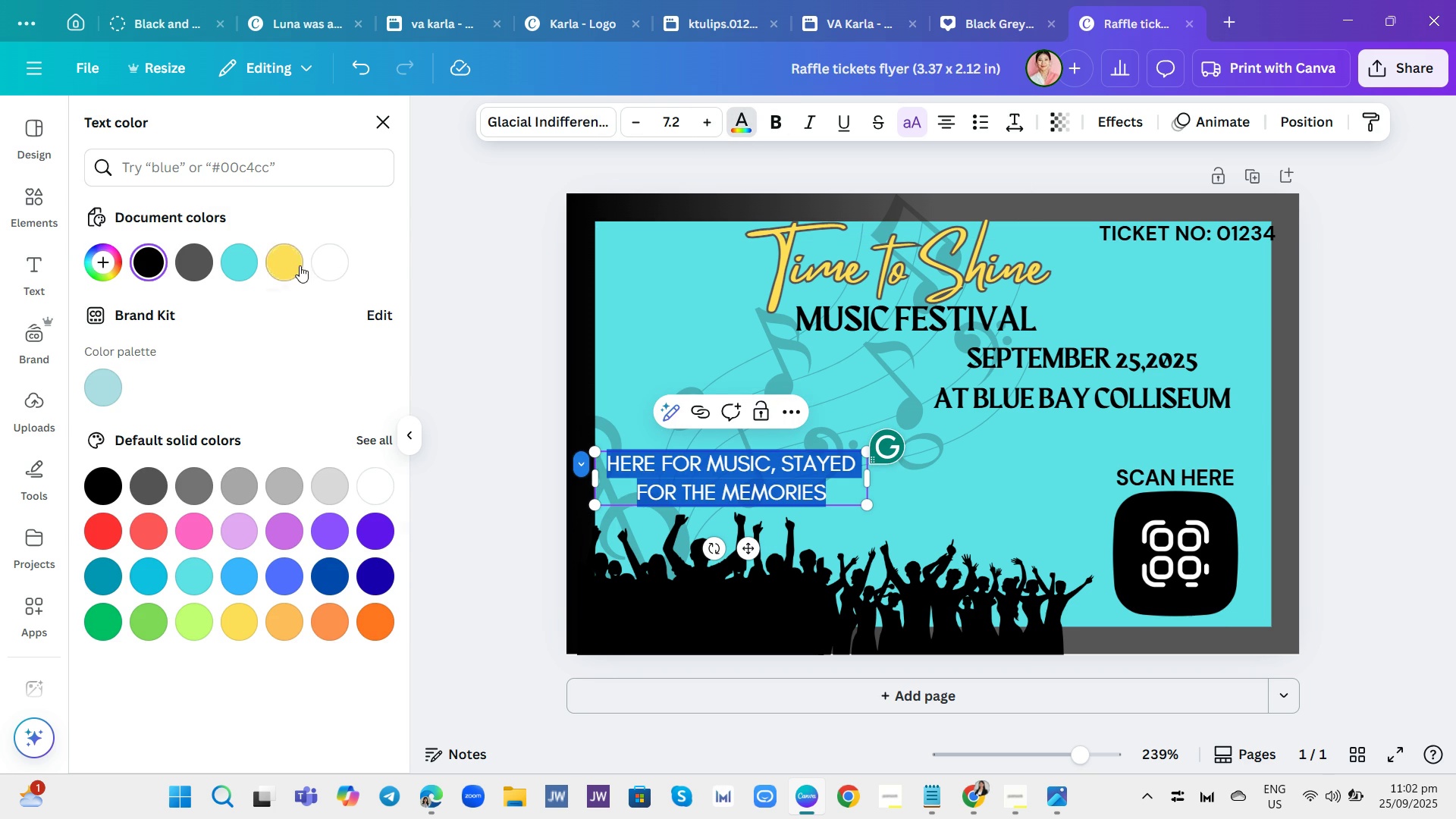 
left_click([298, 266])
 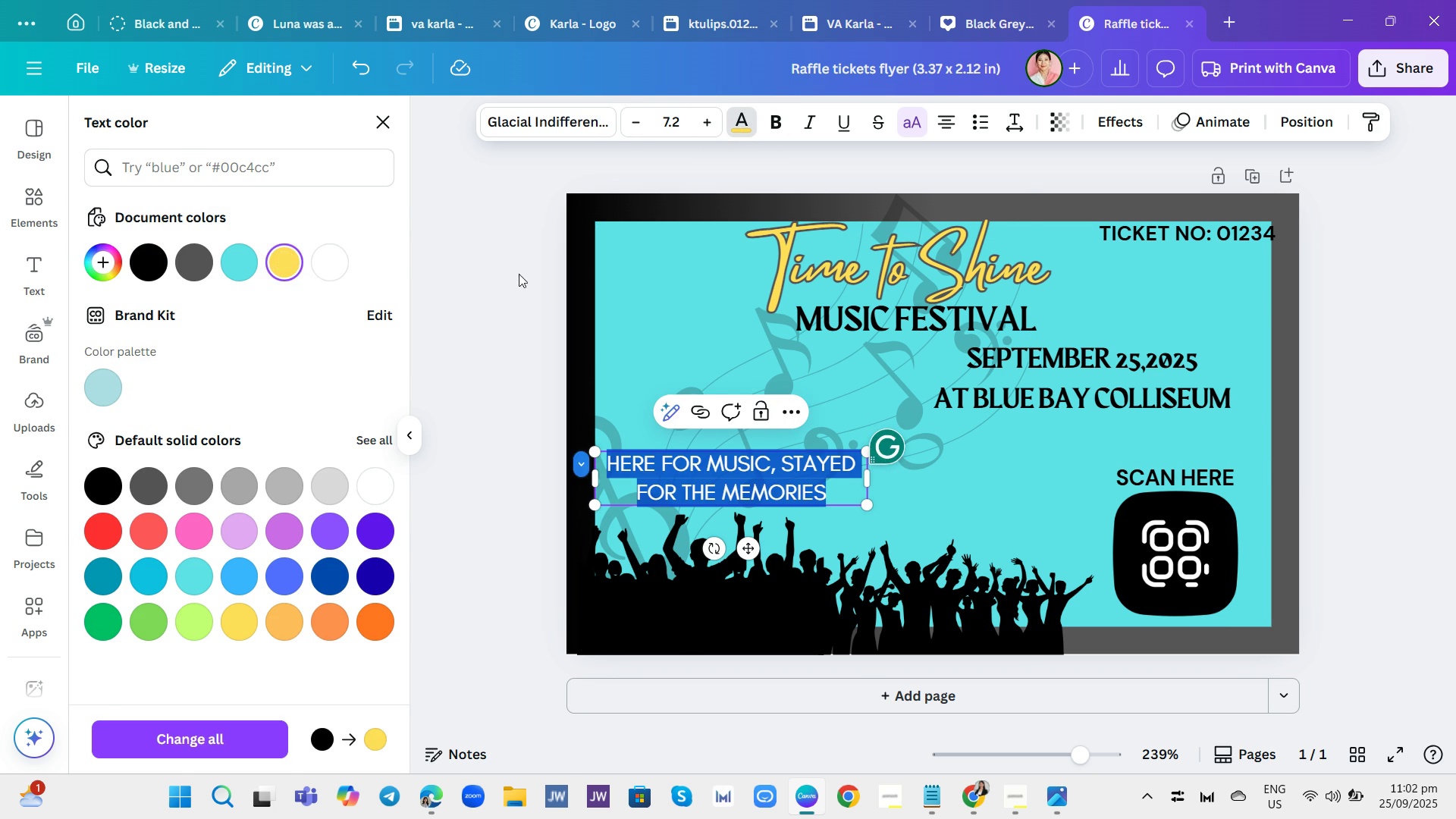 
left_click([530, 278])
 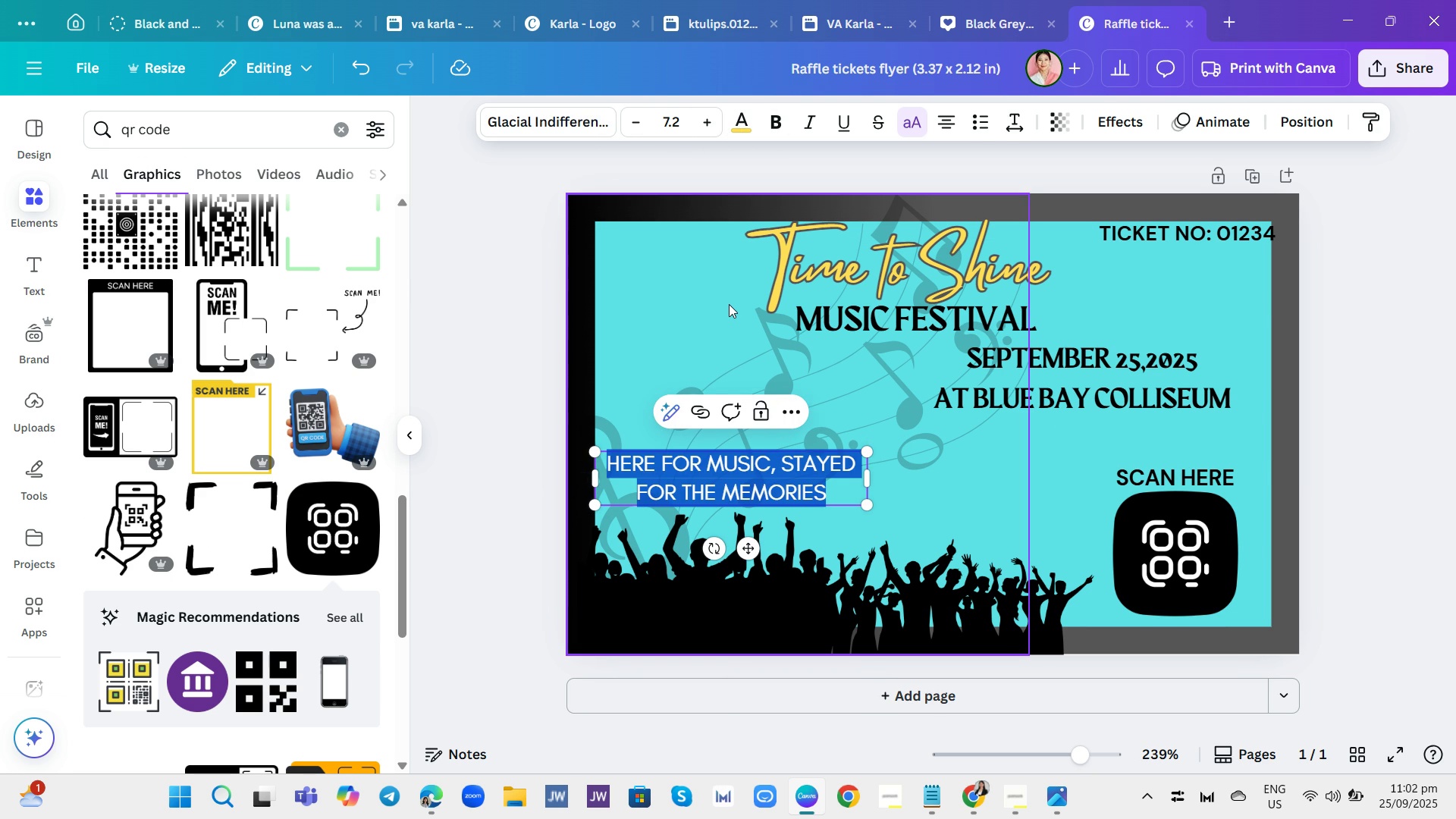 
left_click([729, 304])
 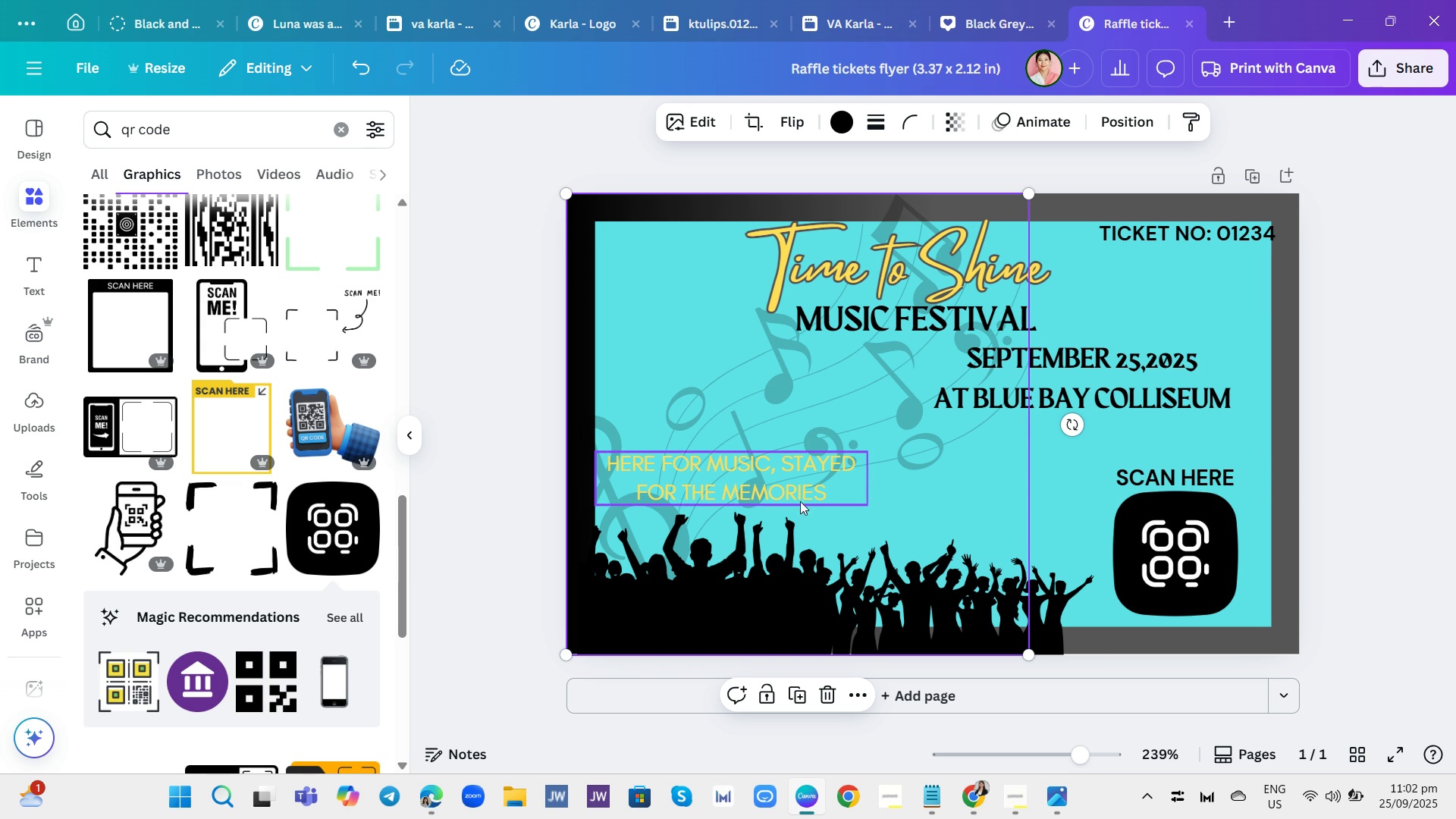 
wait(17.83)
 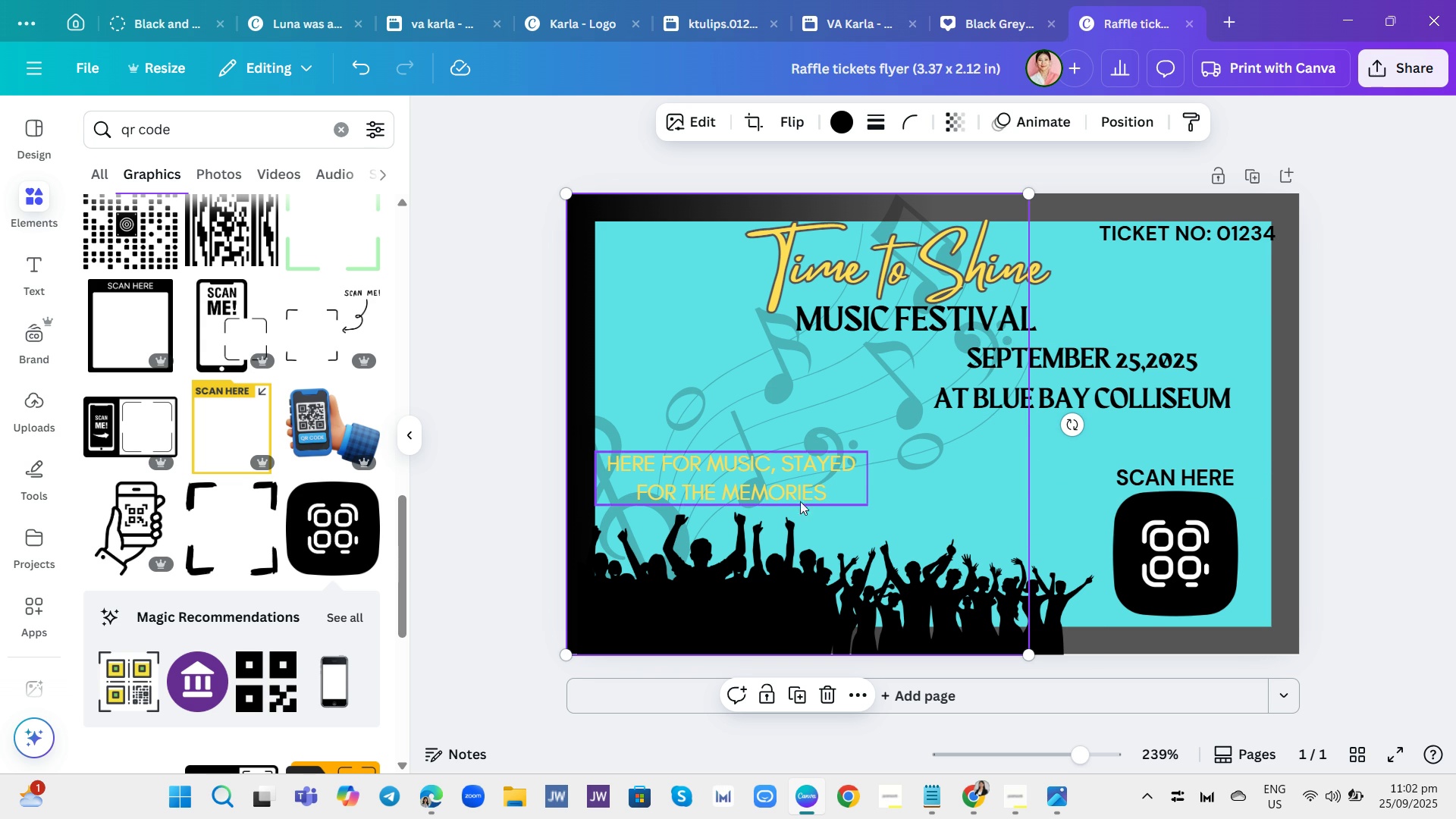 
left_click([974, 365])
 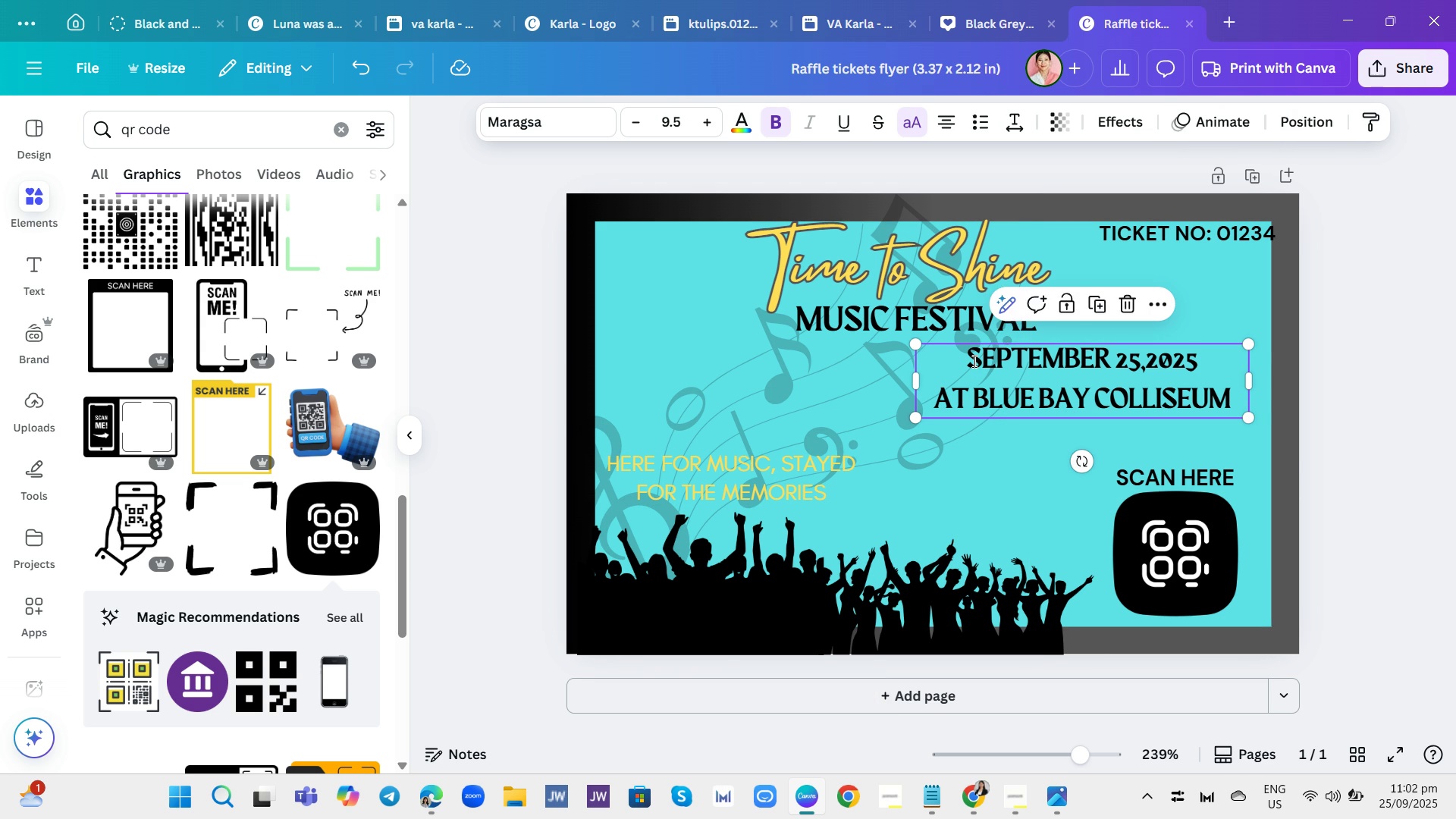 
left_click([973, 361])